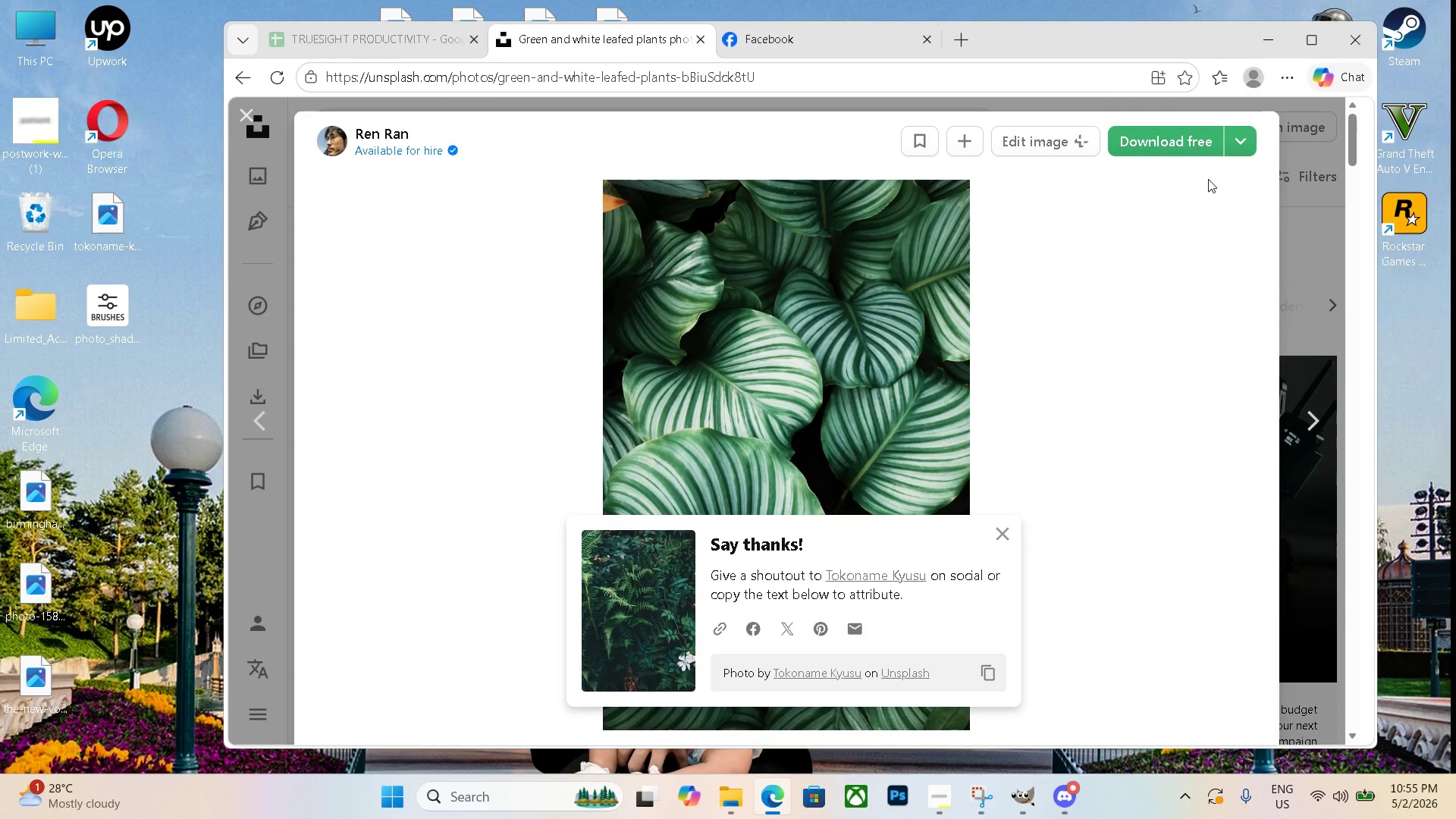 
left_click([1190, 149])
 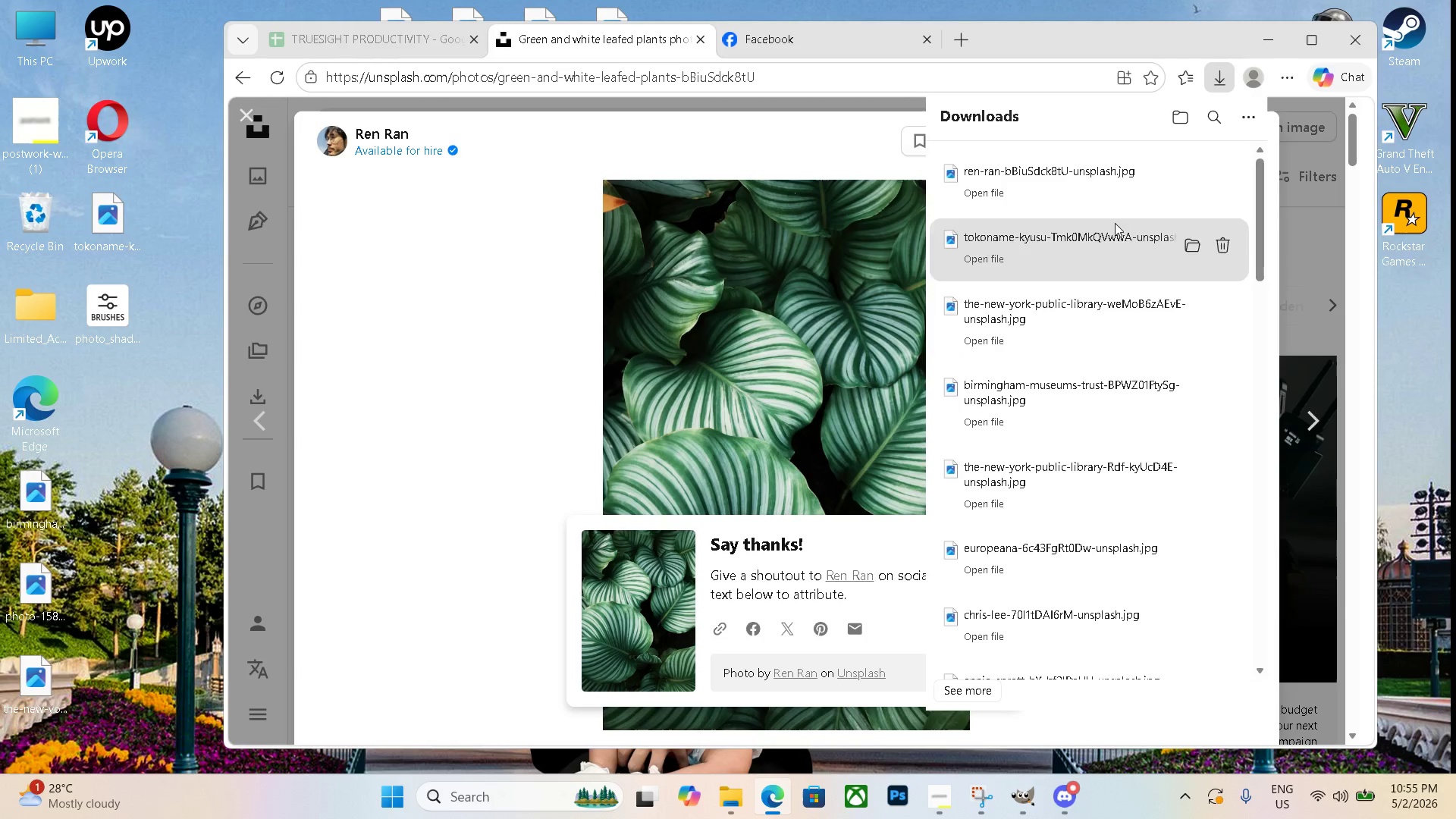 
left_click_drag(start_coordinate=[1115, 208], to_coordinate=[115, 449])
 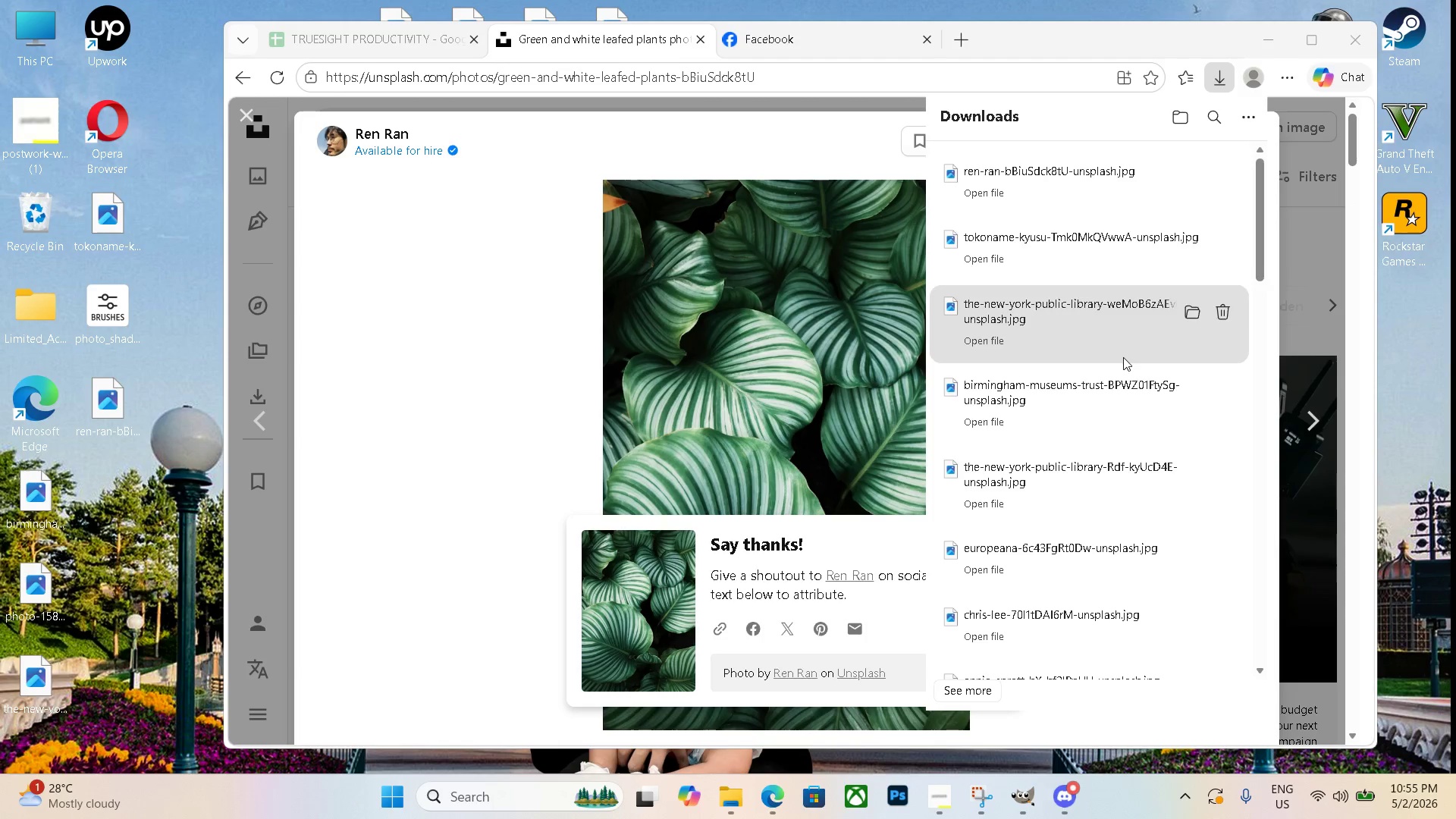 
left_click([1313, 406])
 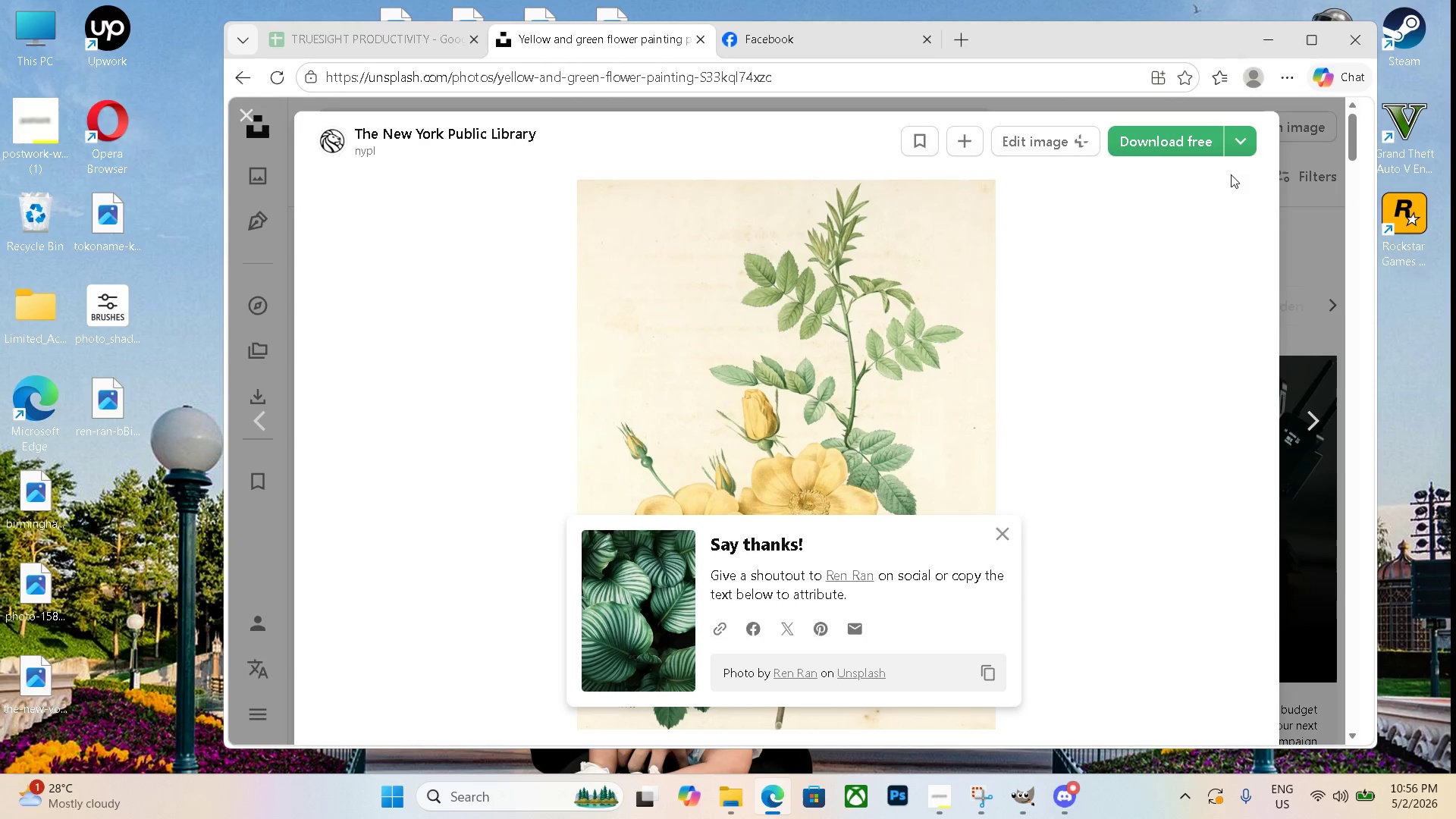 
left_click([1188, 150])
 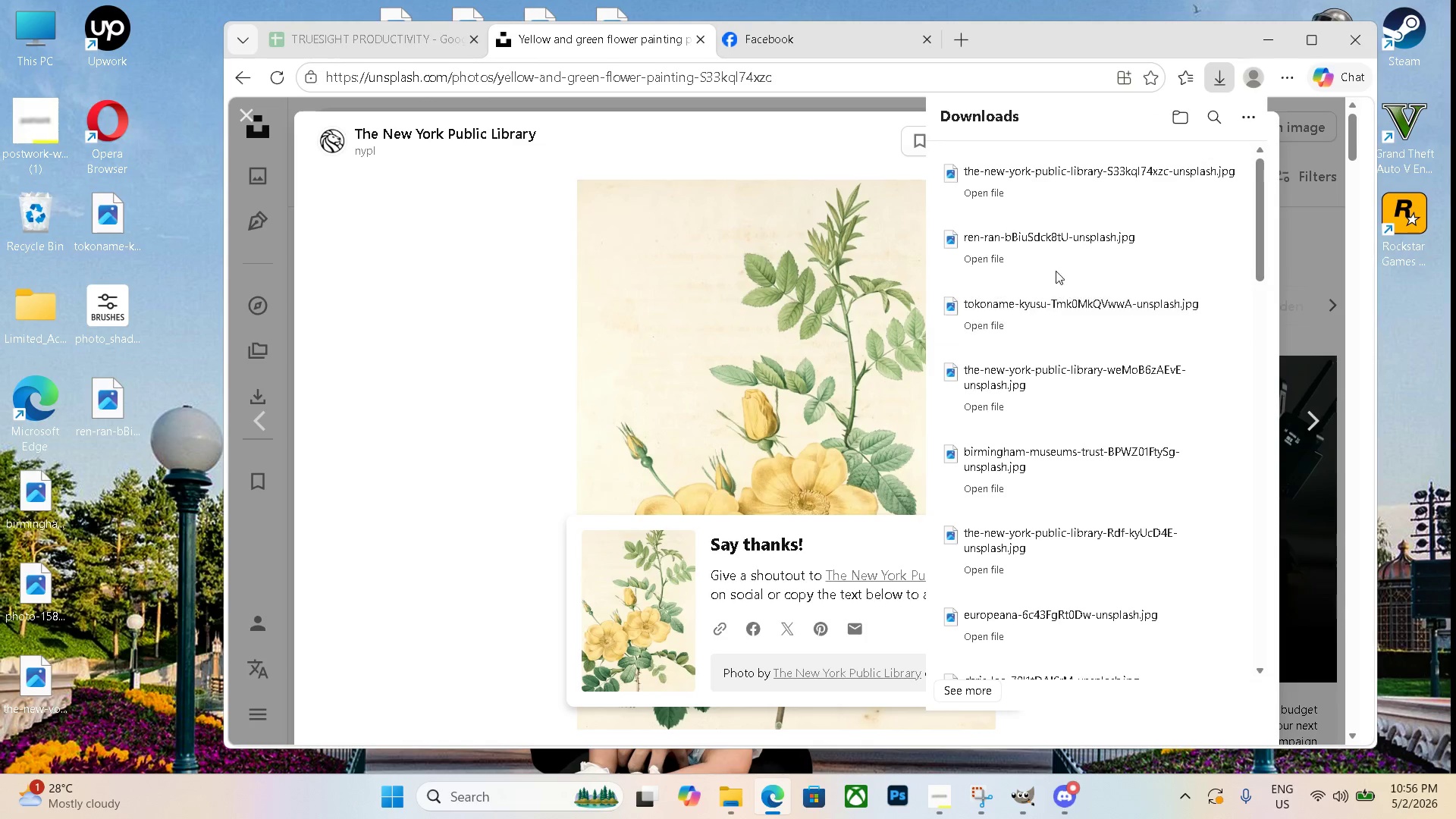 
left_click_drag(start_coordinate=[1062, 193], to_coordinate=[146, 470])
 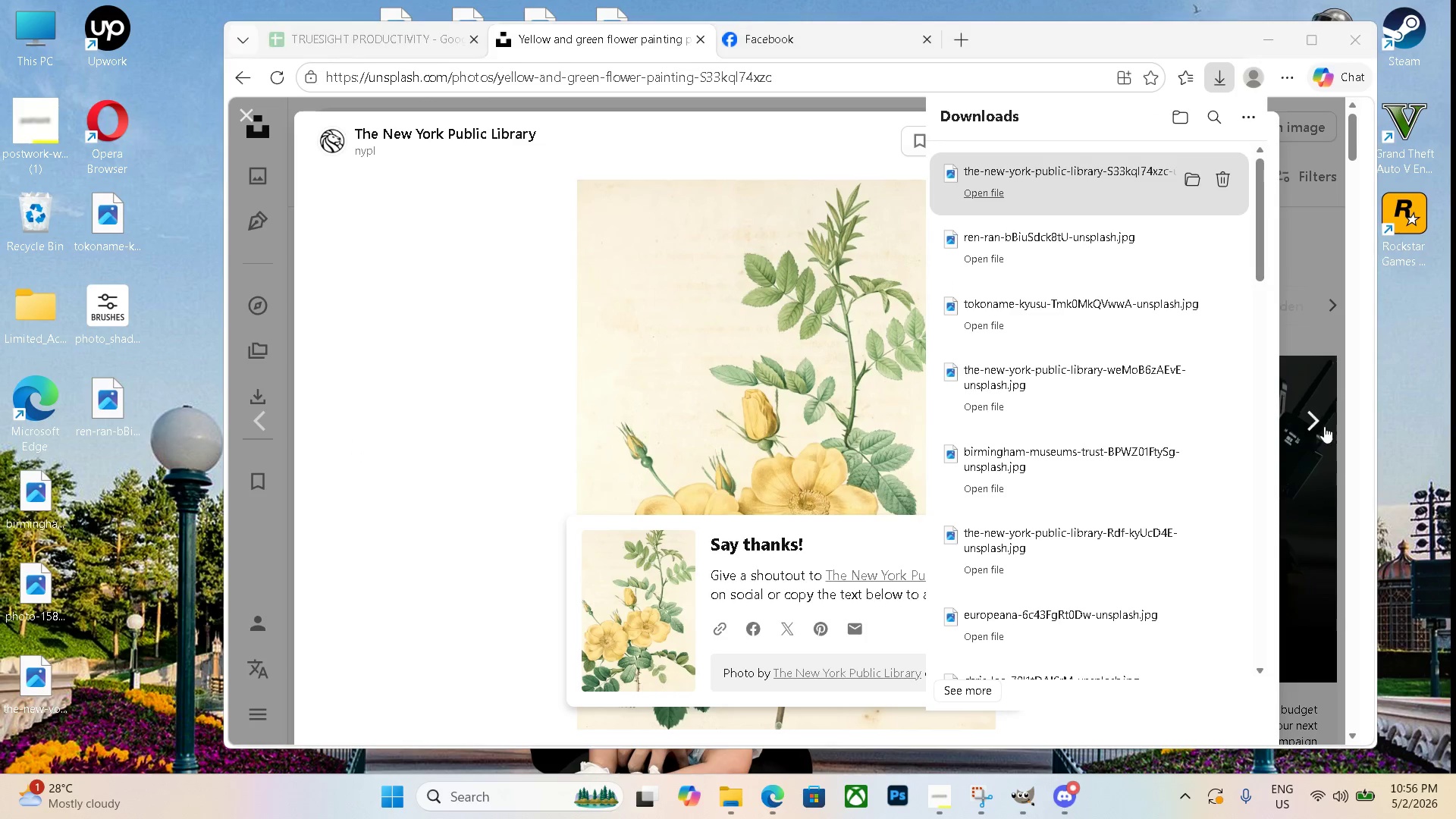 
left_click([1321, 424])
 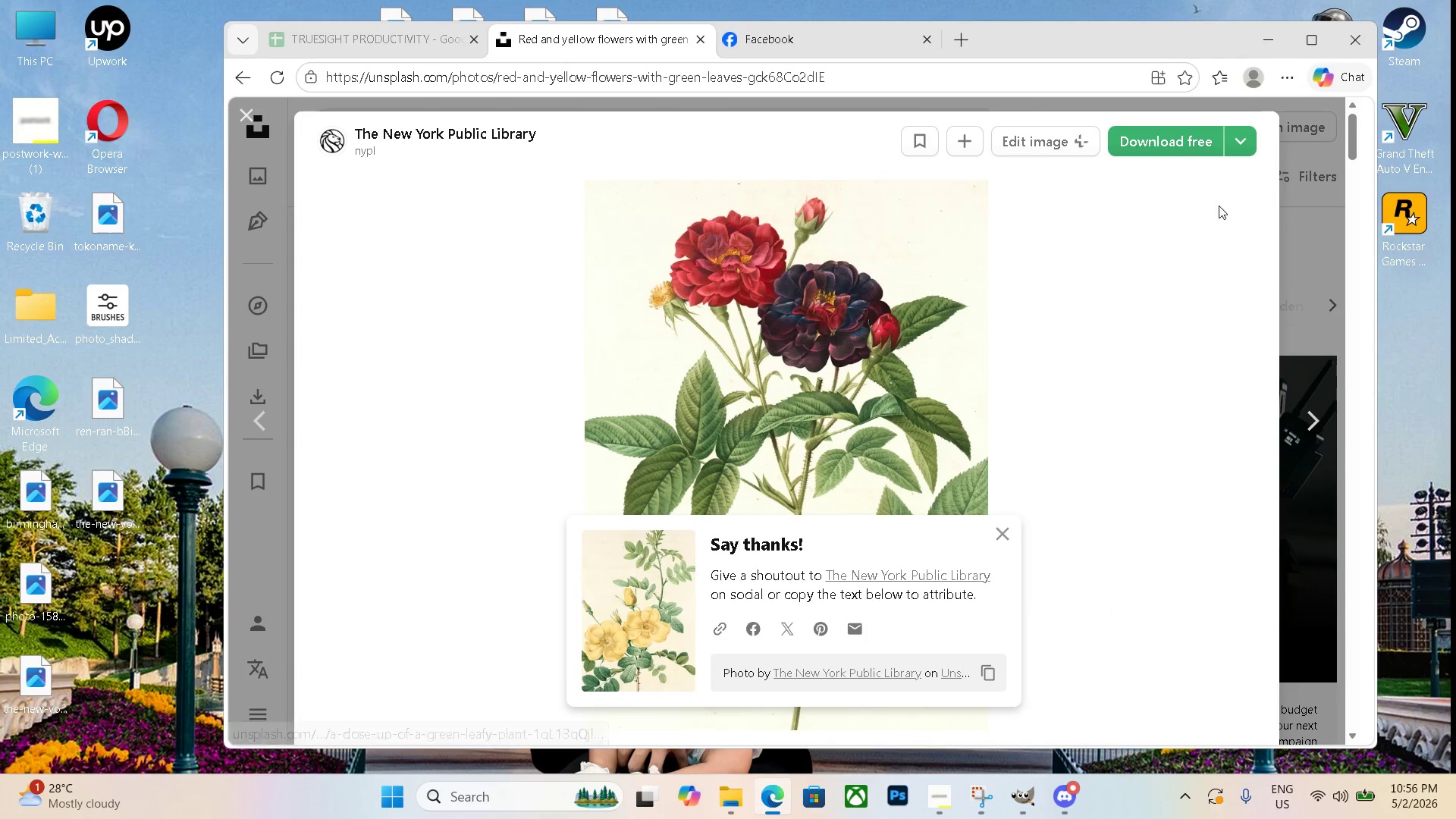 
left_click([1172, 140])
 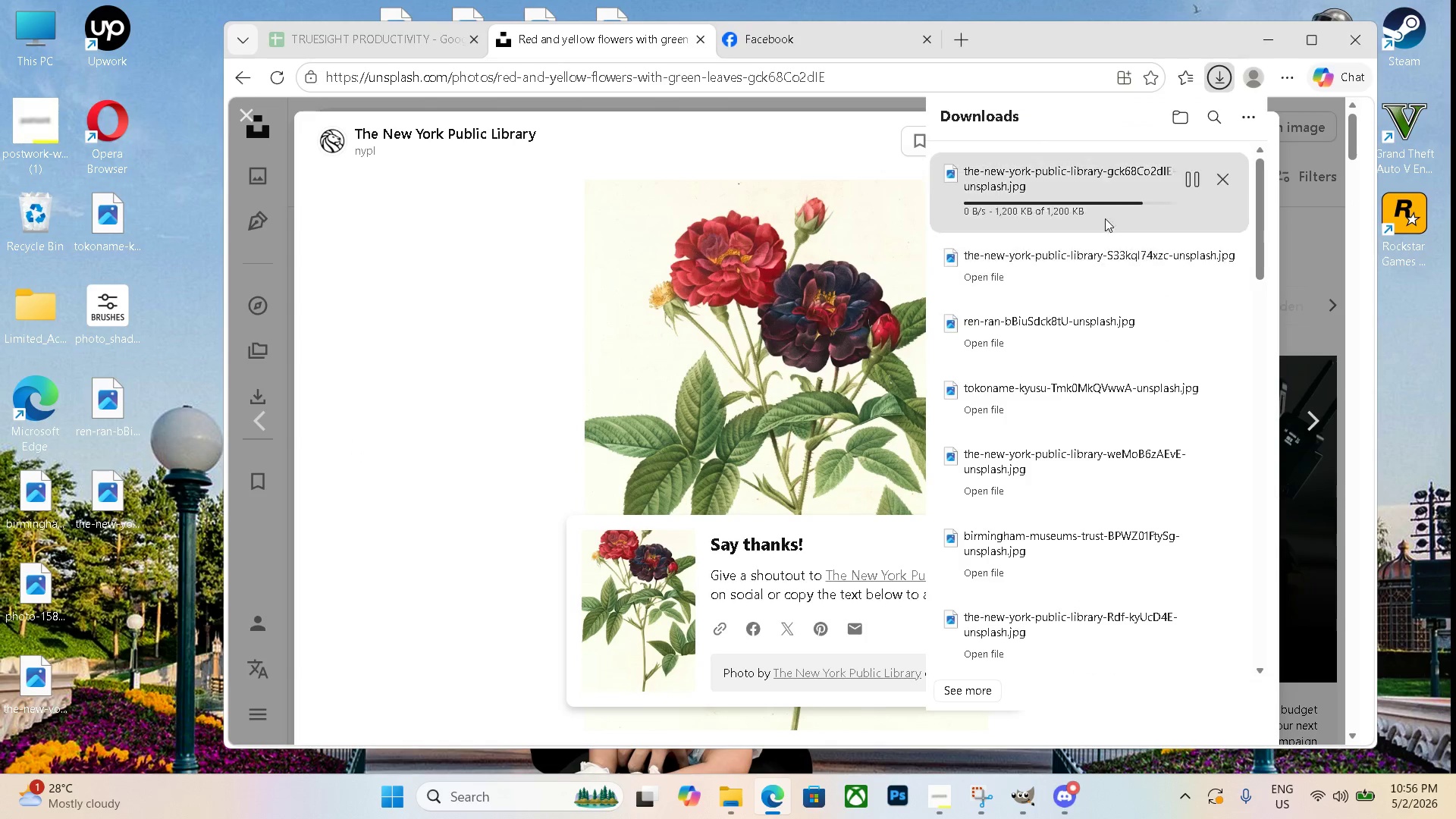 
left_click_drag(start_coordinate=[1094, 171], to_coordinate=[152, 541])
 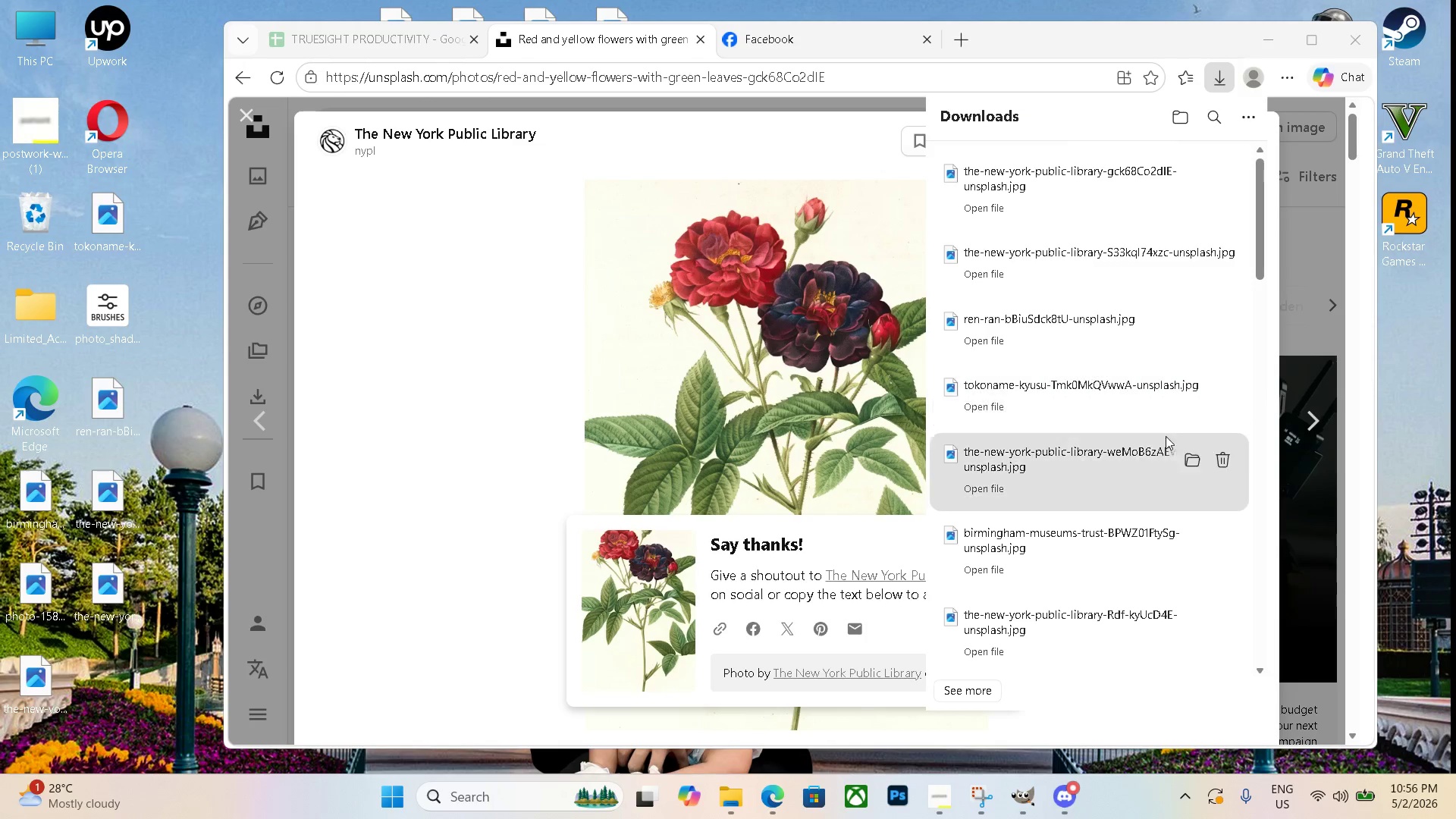 
left_click([1323, 424])
 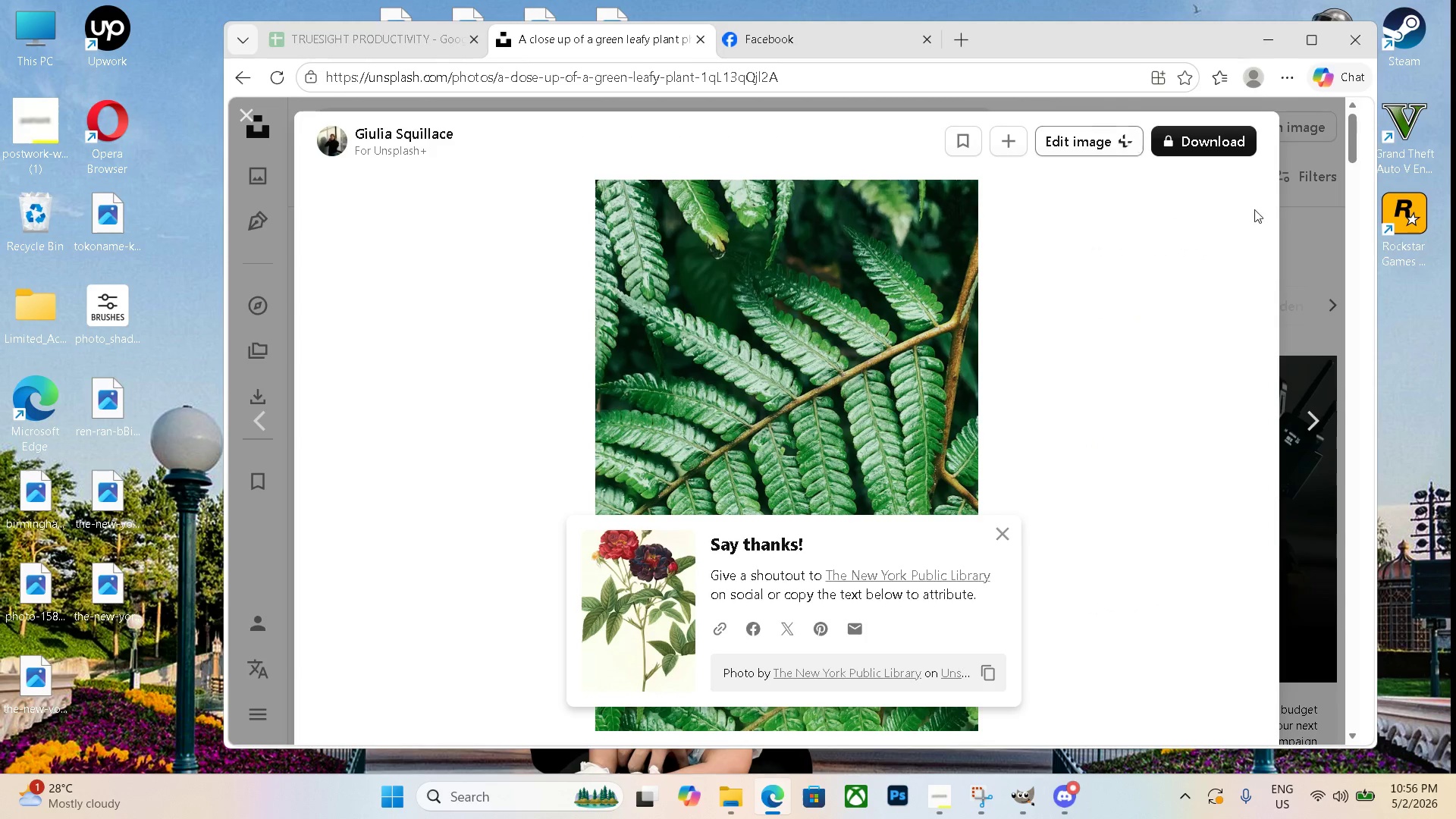 
left_click([1313, 450])
 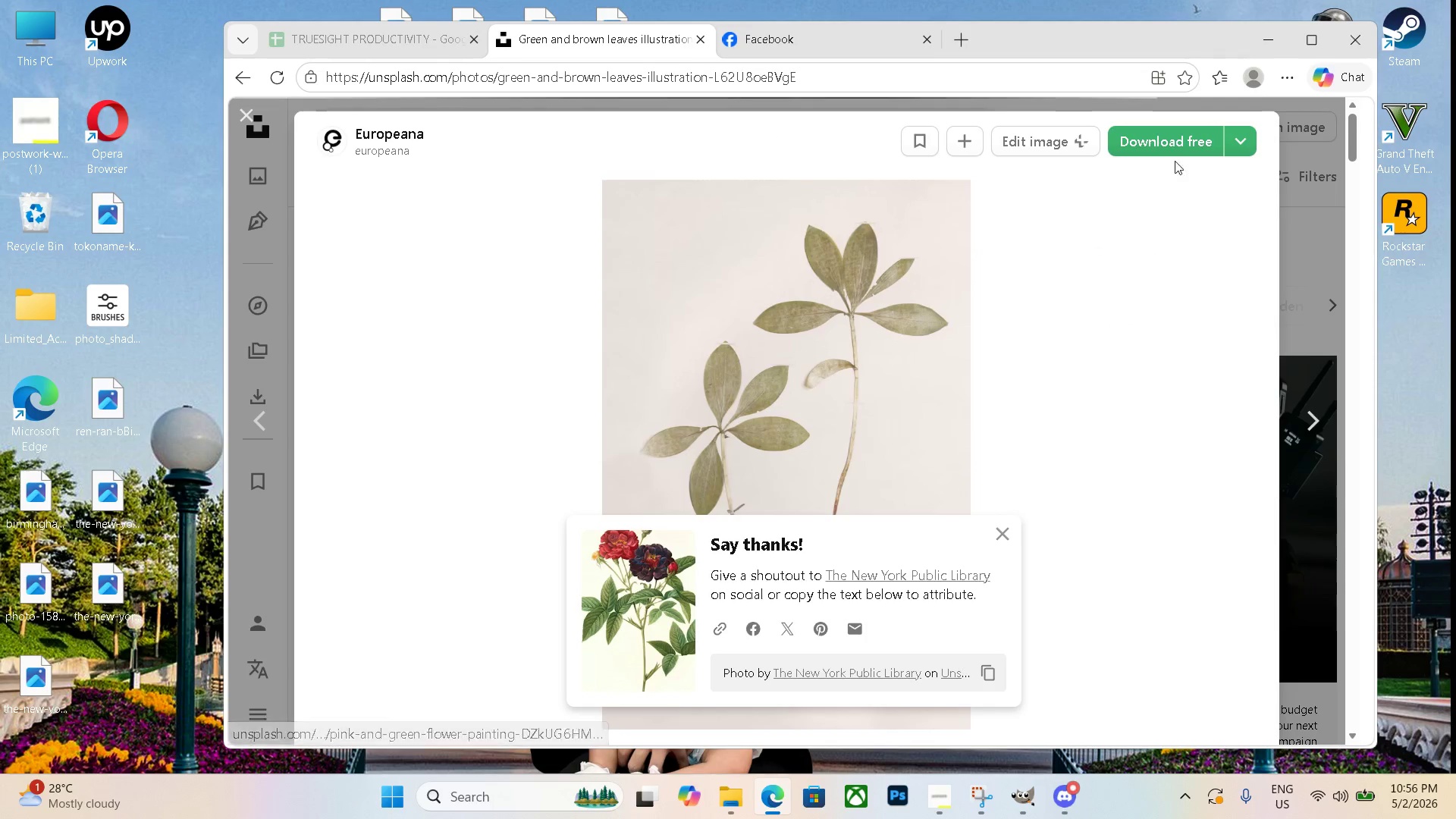 
left_click([1166, 147])
 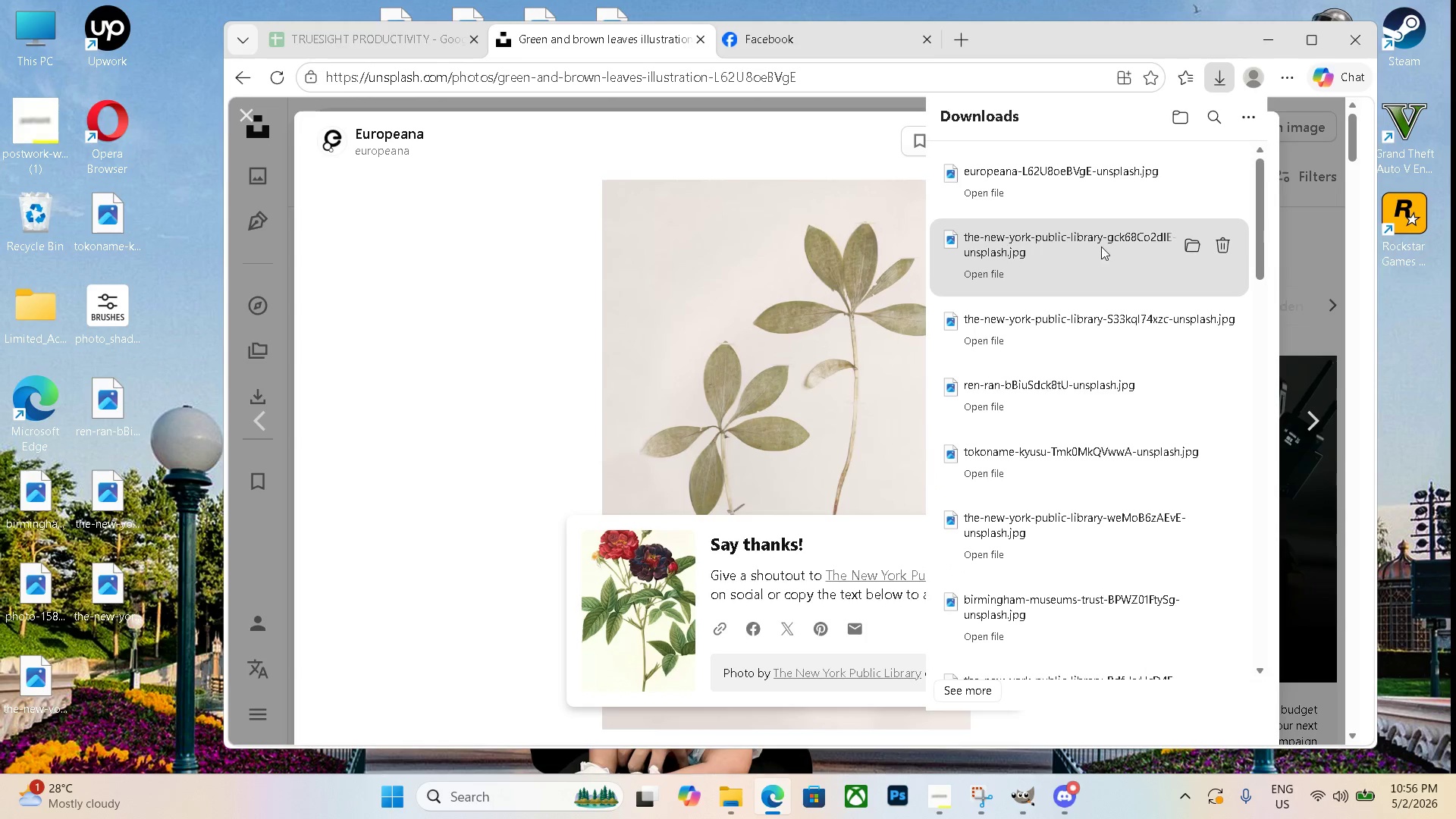 
left_click_drag(start_coordinate=[1126, 187], to_coordinate=[125, 651])
 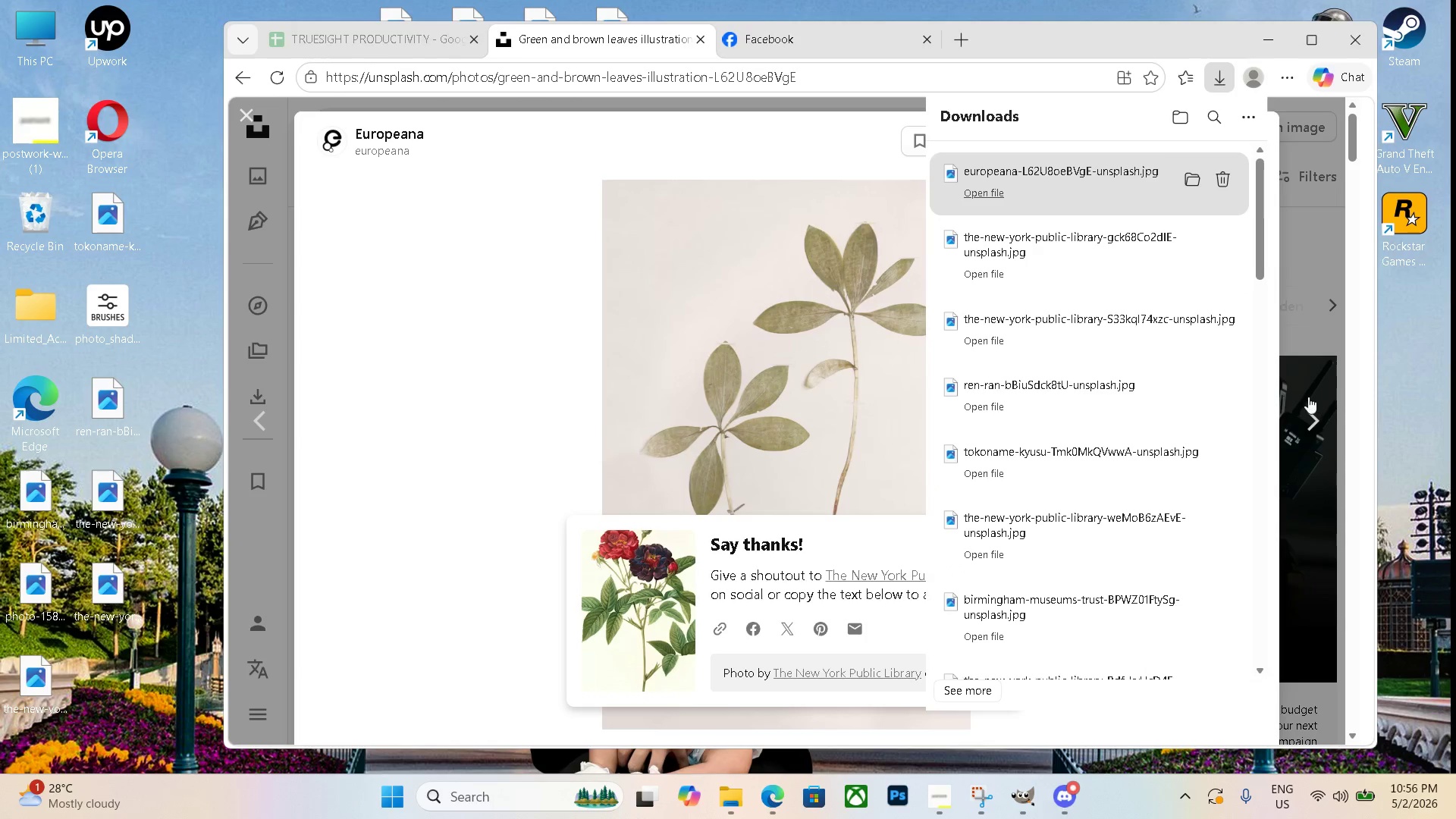 
left_click([1311, 413])
 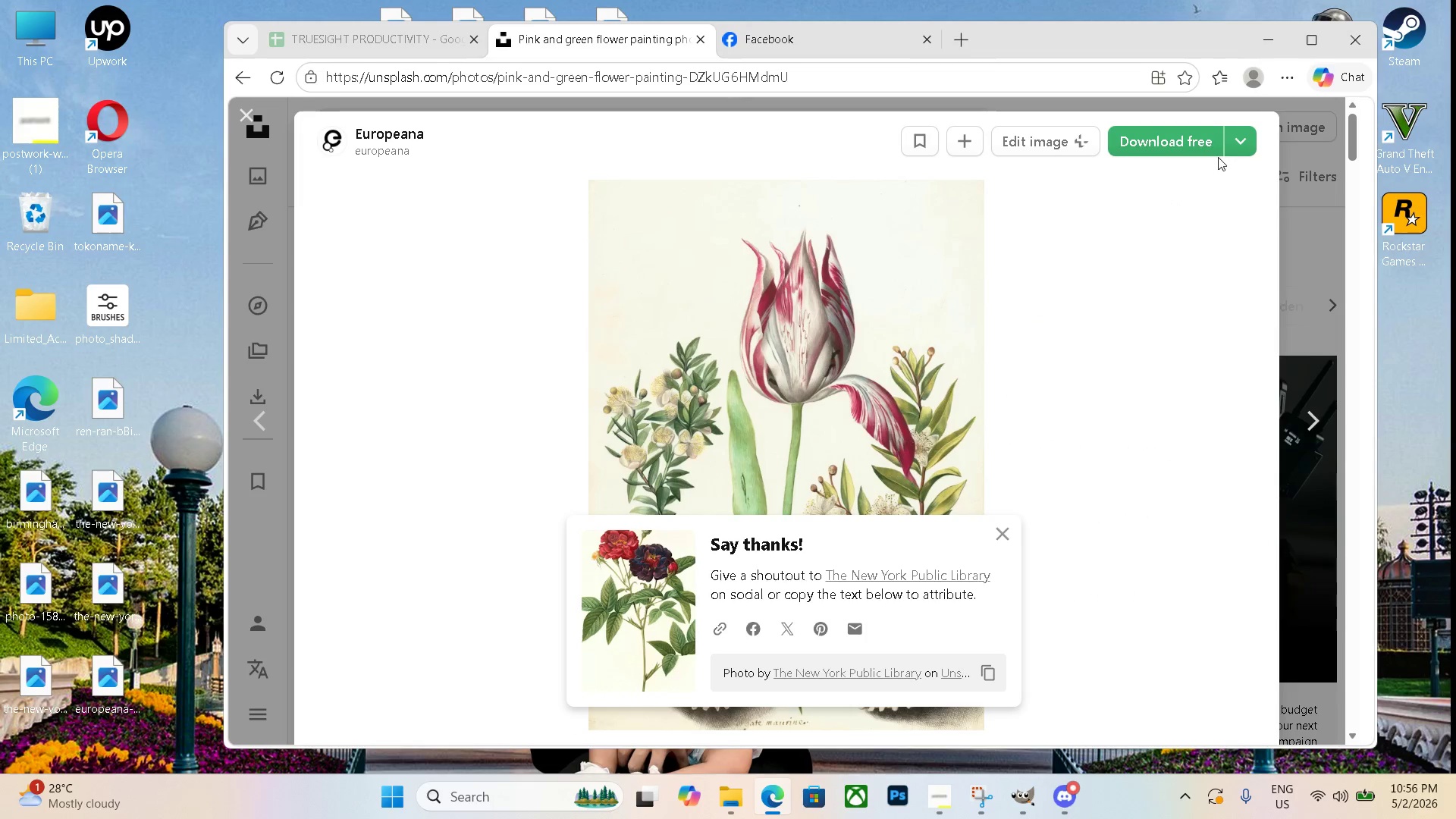 
left_click([1193, 145])
 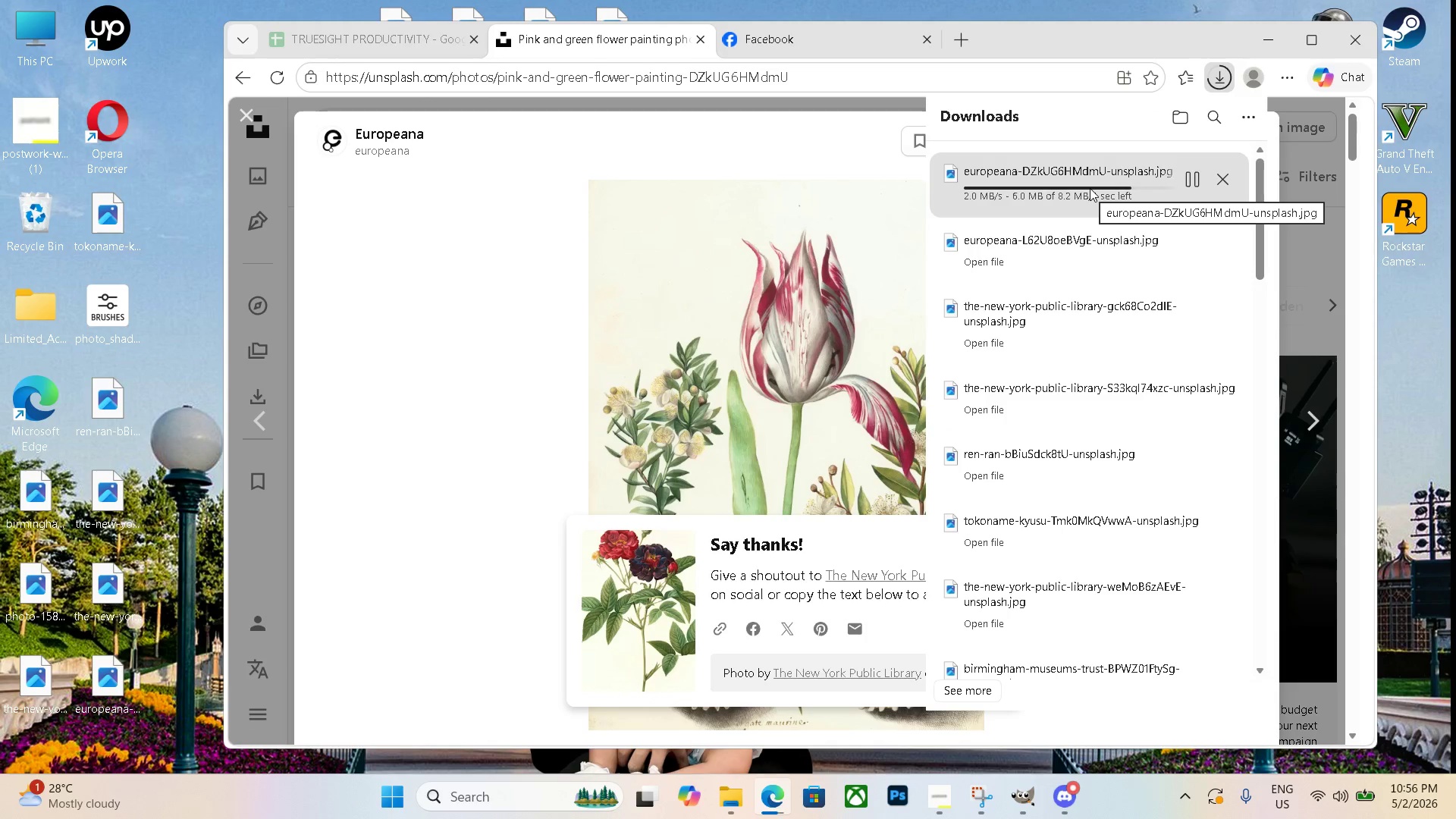 
left_click_drag(start_coordinate=[1090, 188], to_coordinate=[176, 406])
 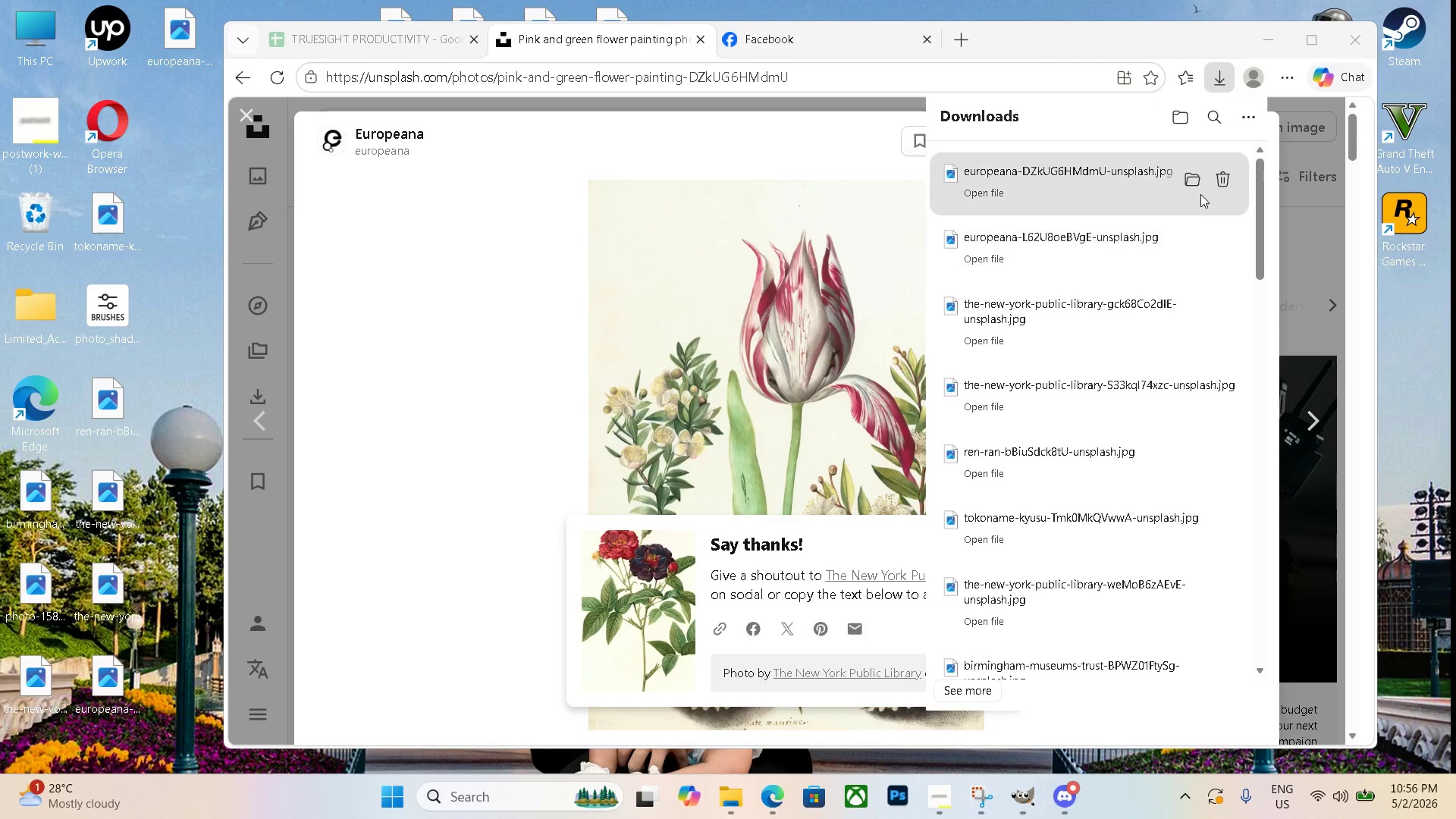 
left_click([1325, 431])
 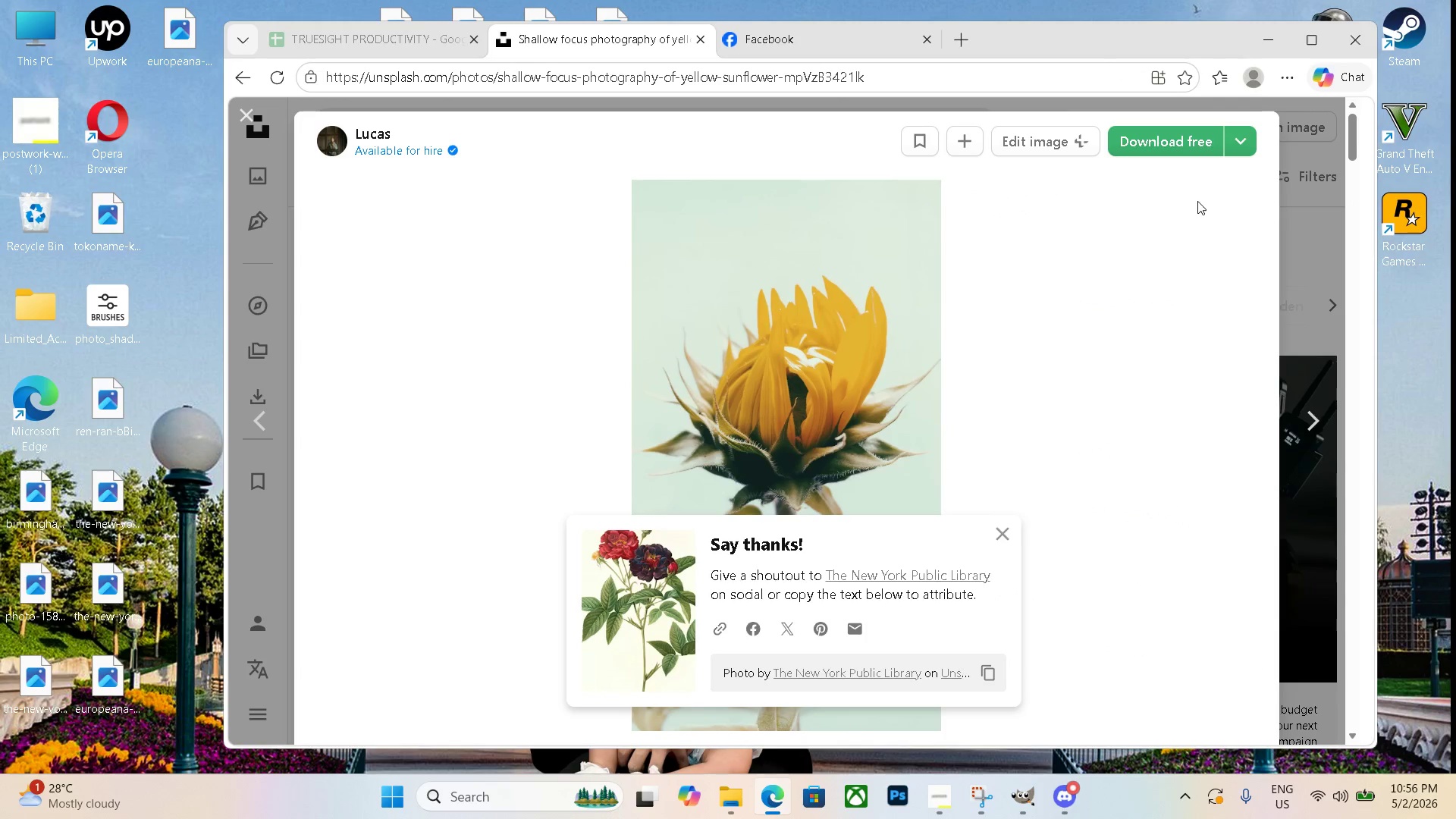 
left_click([1172, 147])
 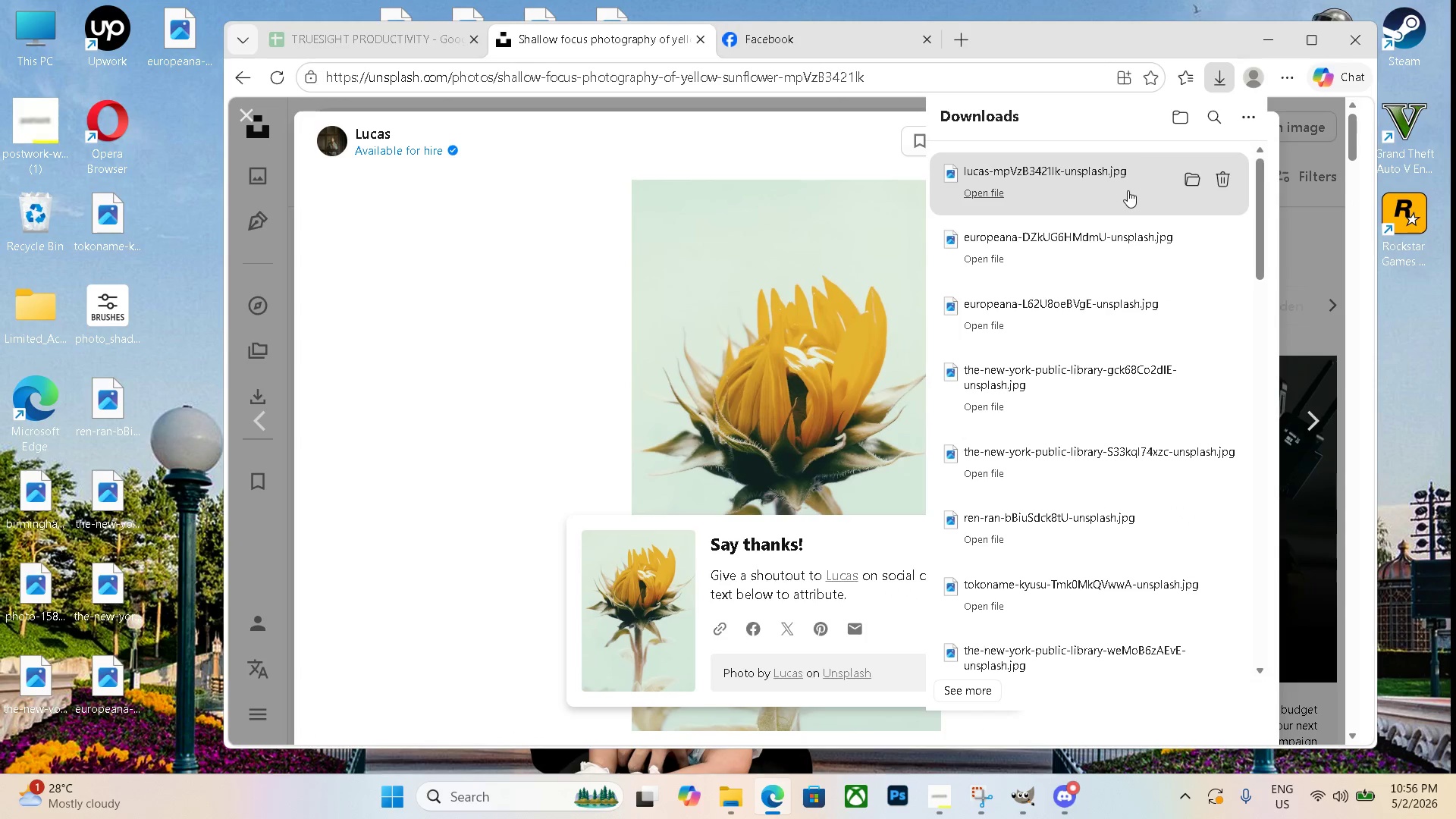 
left_click_drag(start_coordinate=[1128, 190], to_coordinate=[173, 191])
 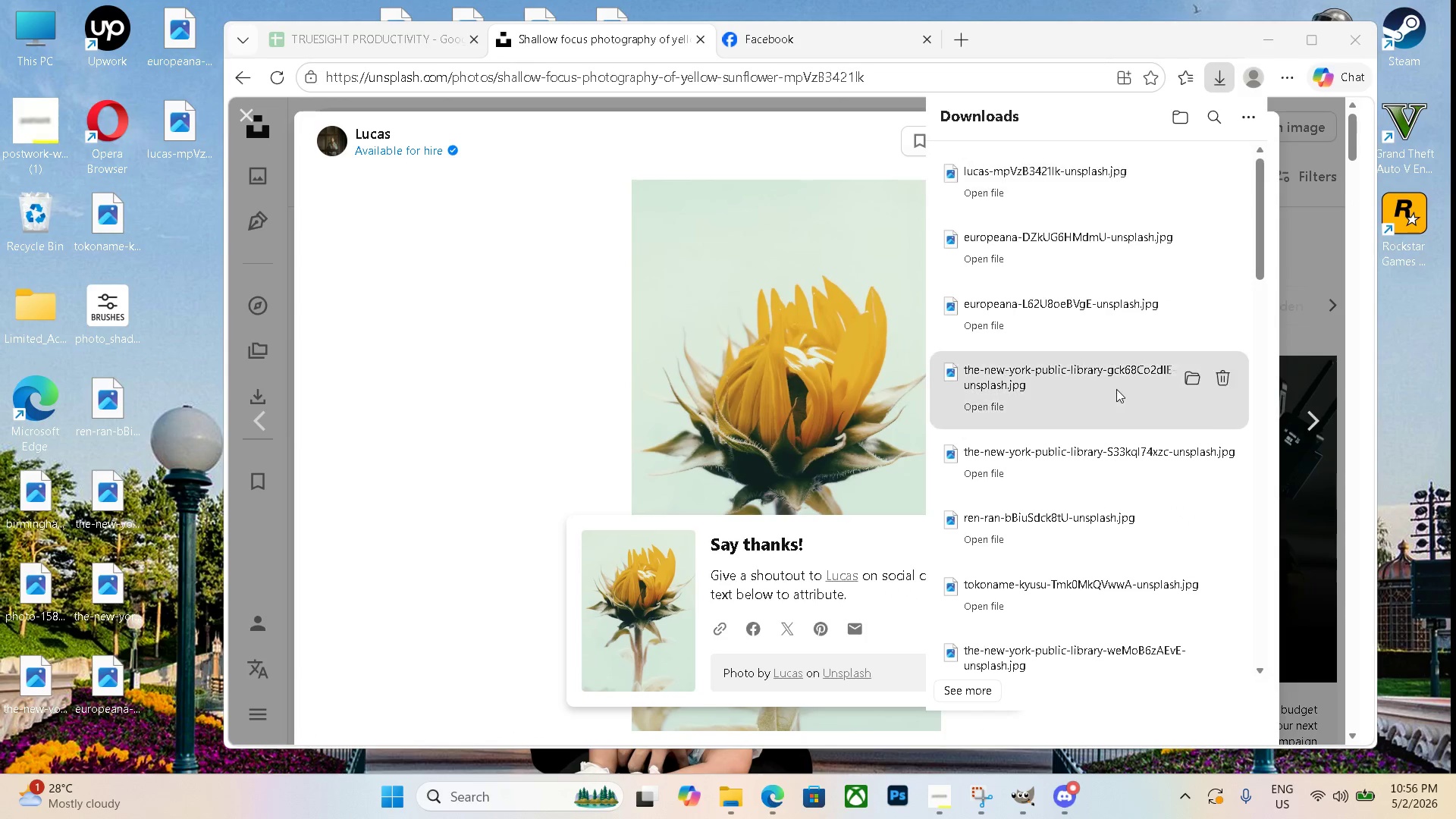 
left_click([1341, 432])